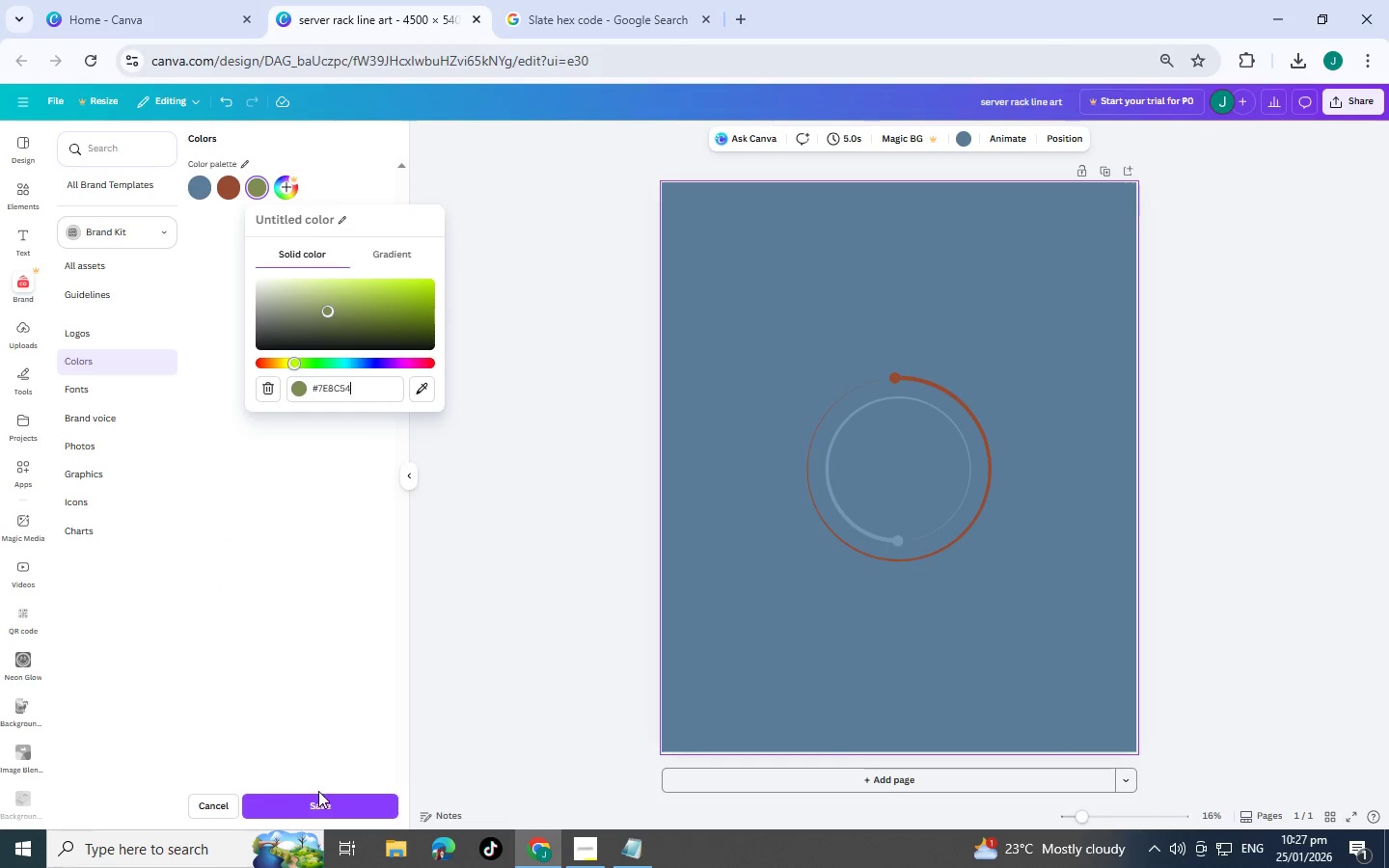 
left_click([323, 800])
 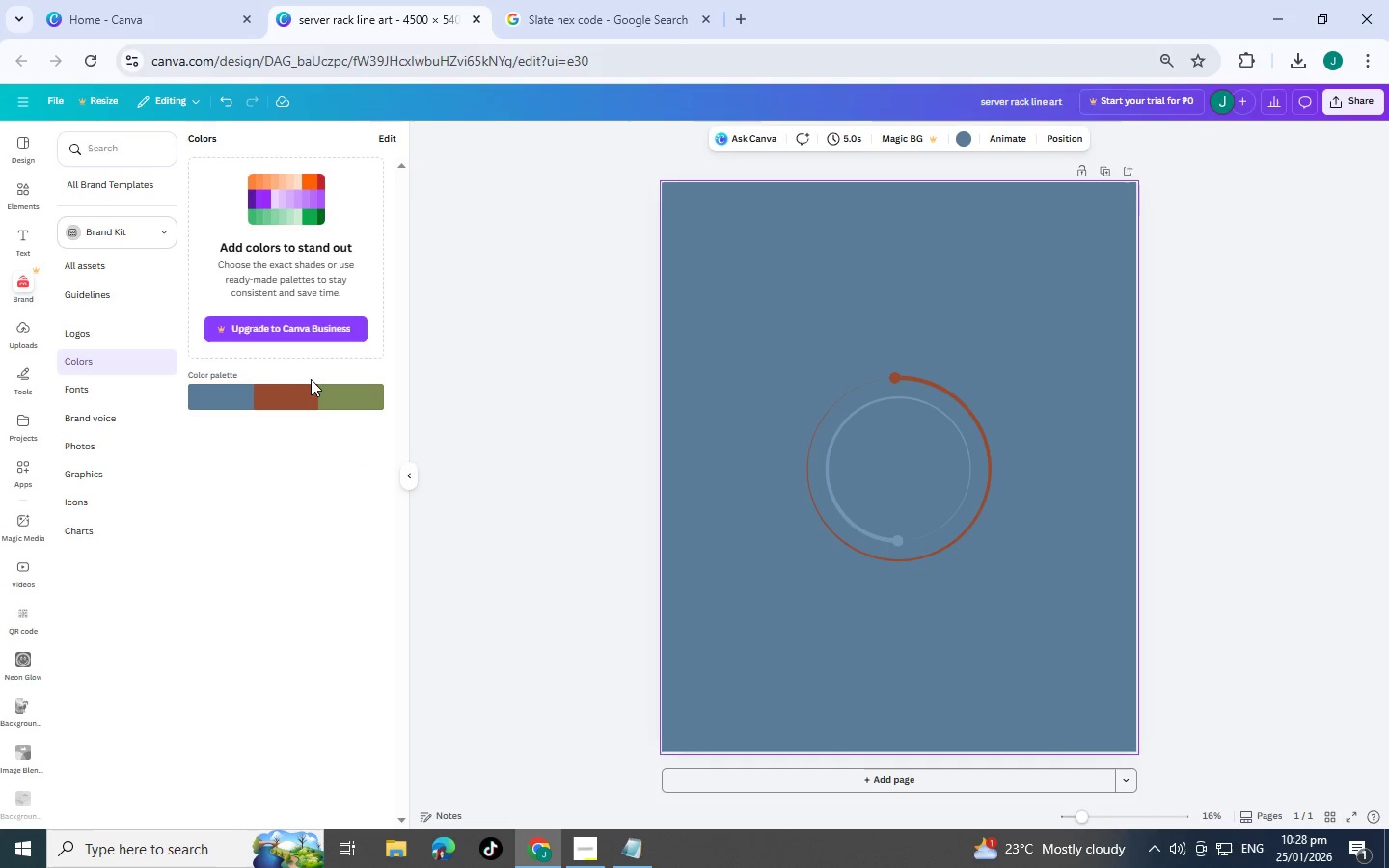 
left_click([325, 404])
 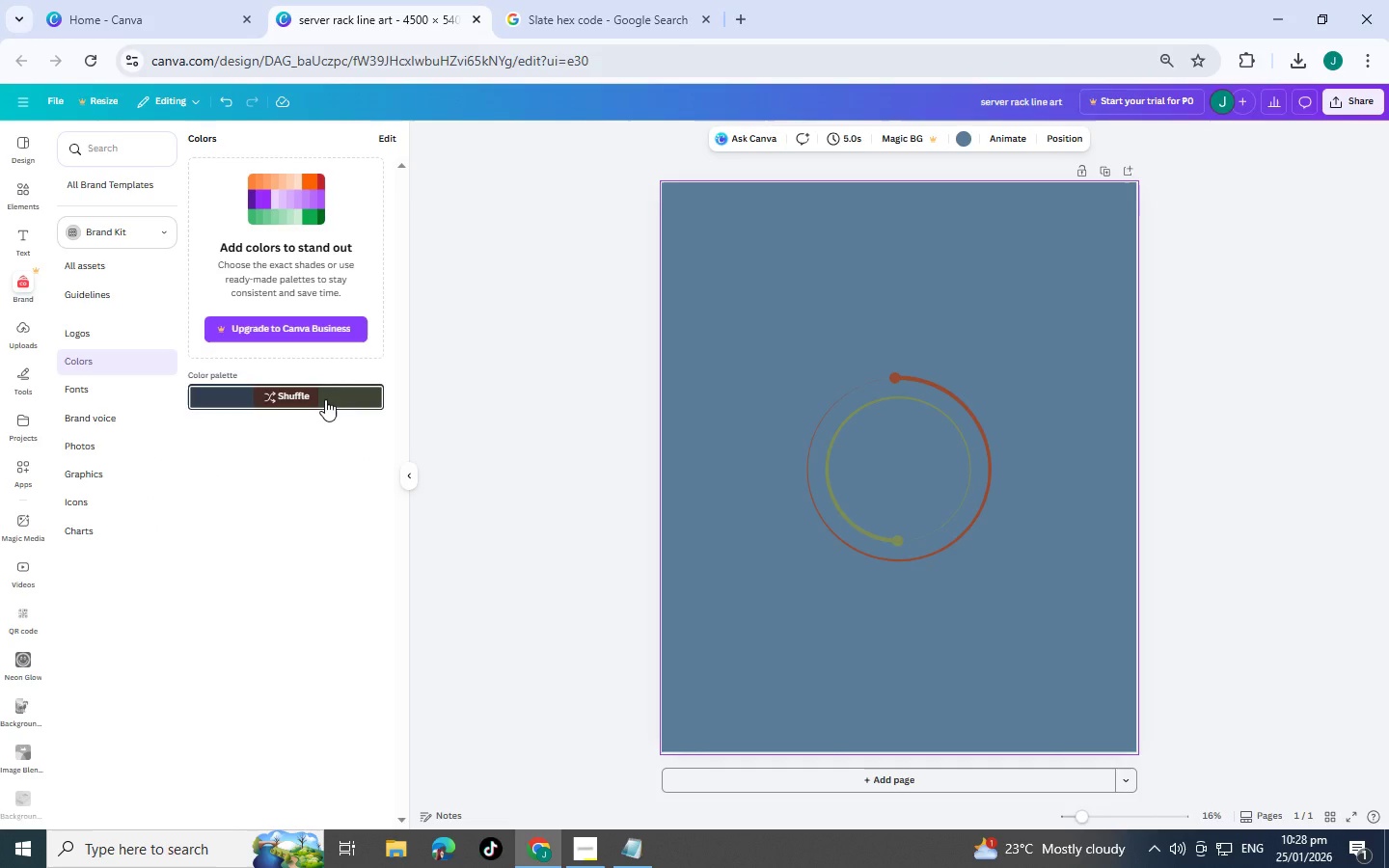 
left_click([325, 399])
 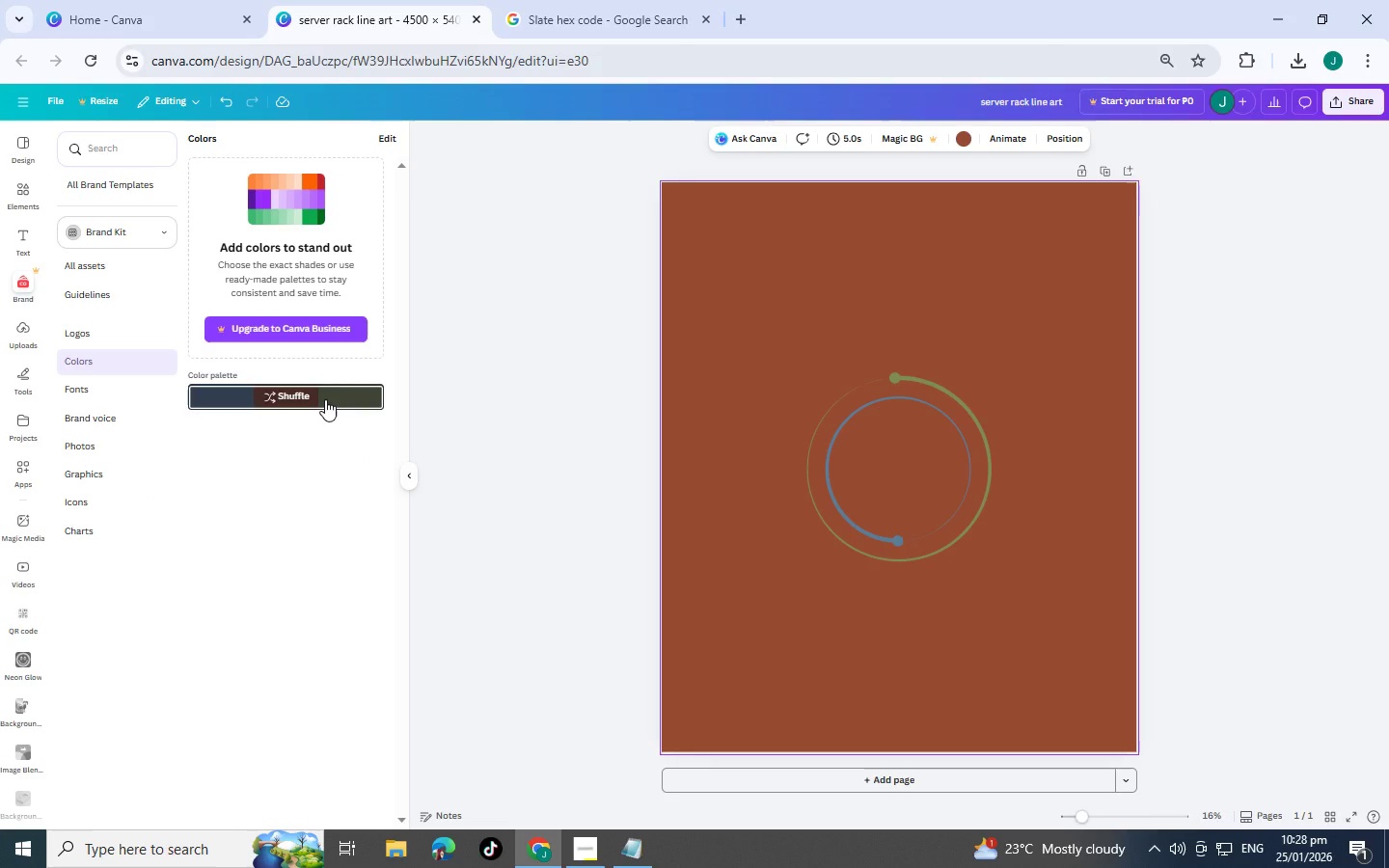 
left_click([325, 399])
 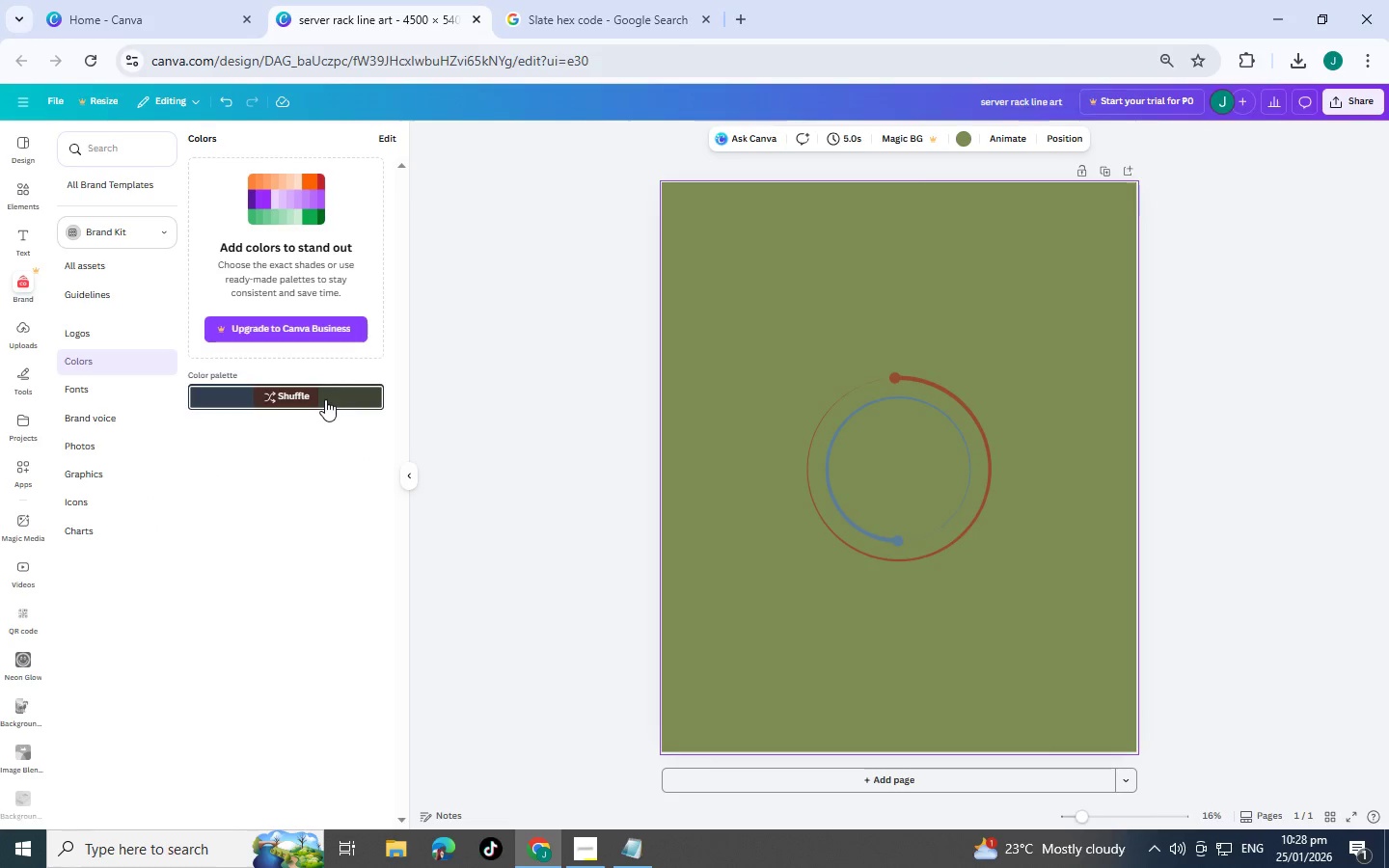 
left_click([325, 399])
 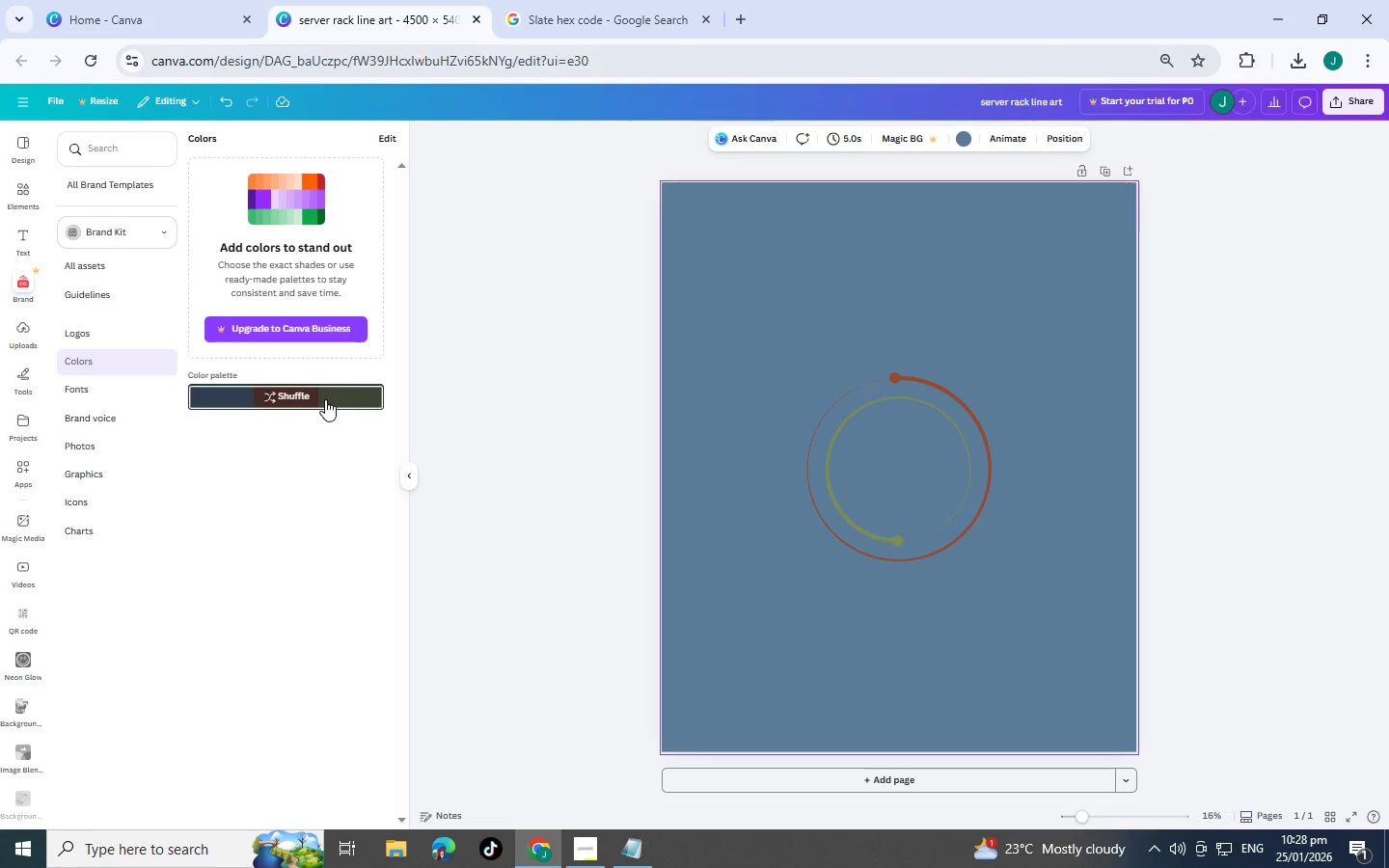 
left_click([325, 399])
 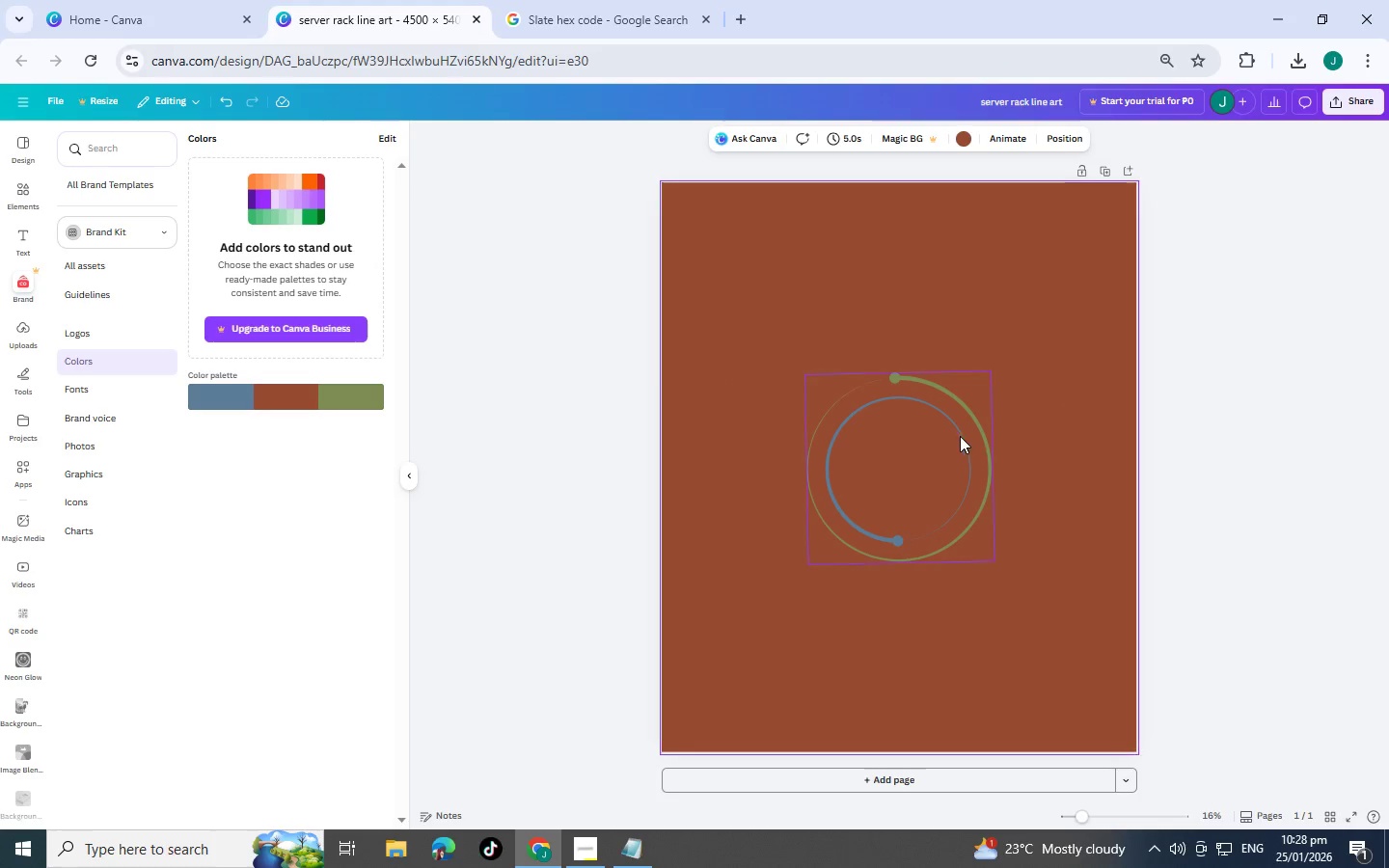 
left_click([929, 432])
 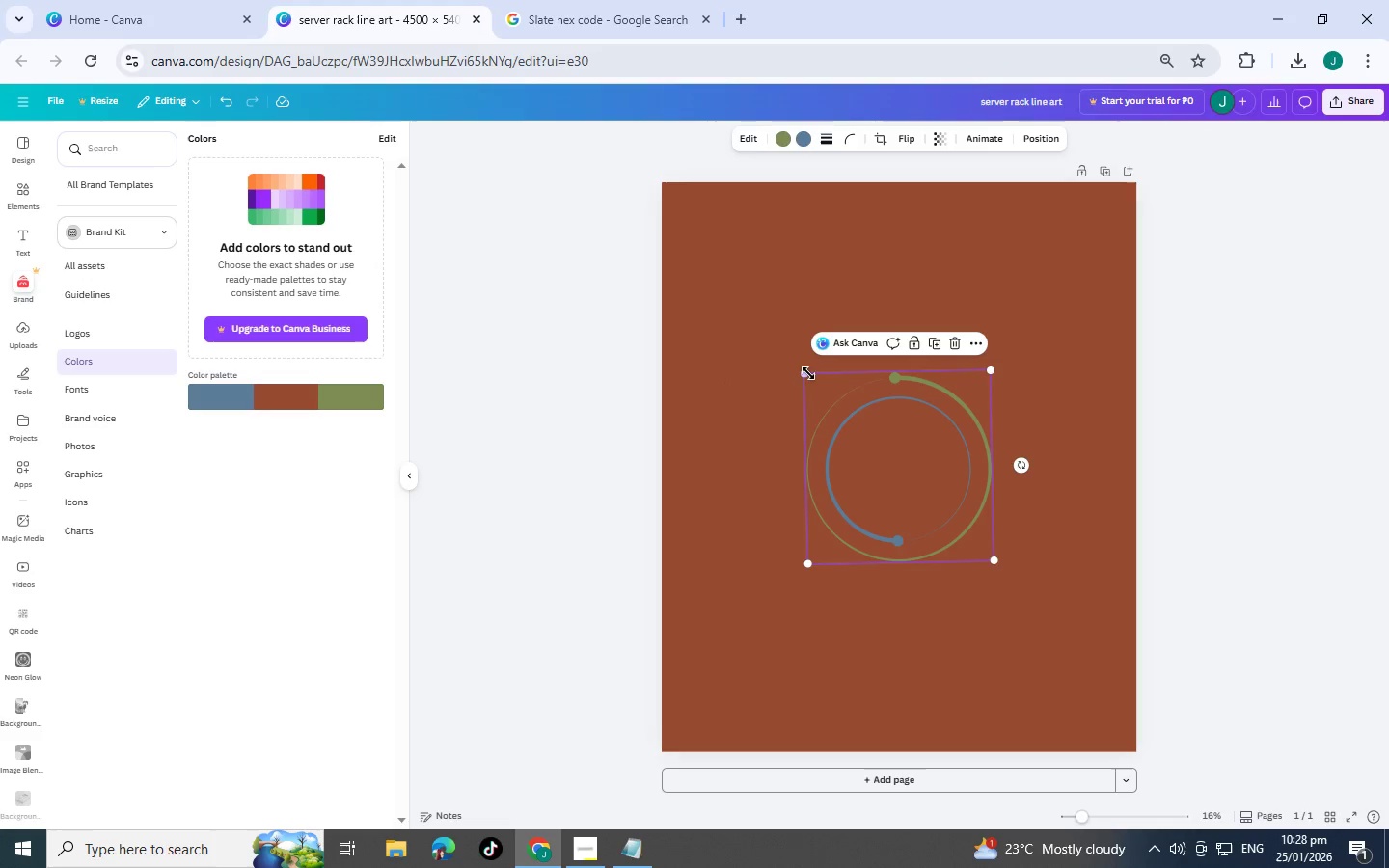 
left_click_drag(start_coordinate=[808, 373], to_coordinate=[747, 349])
 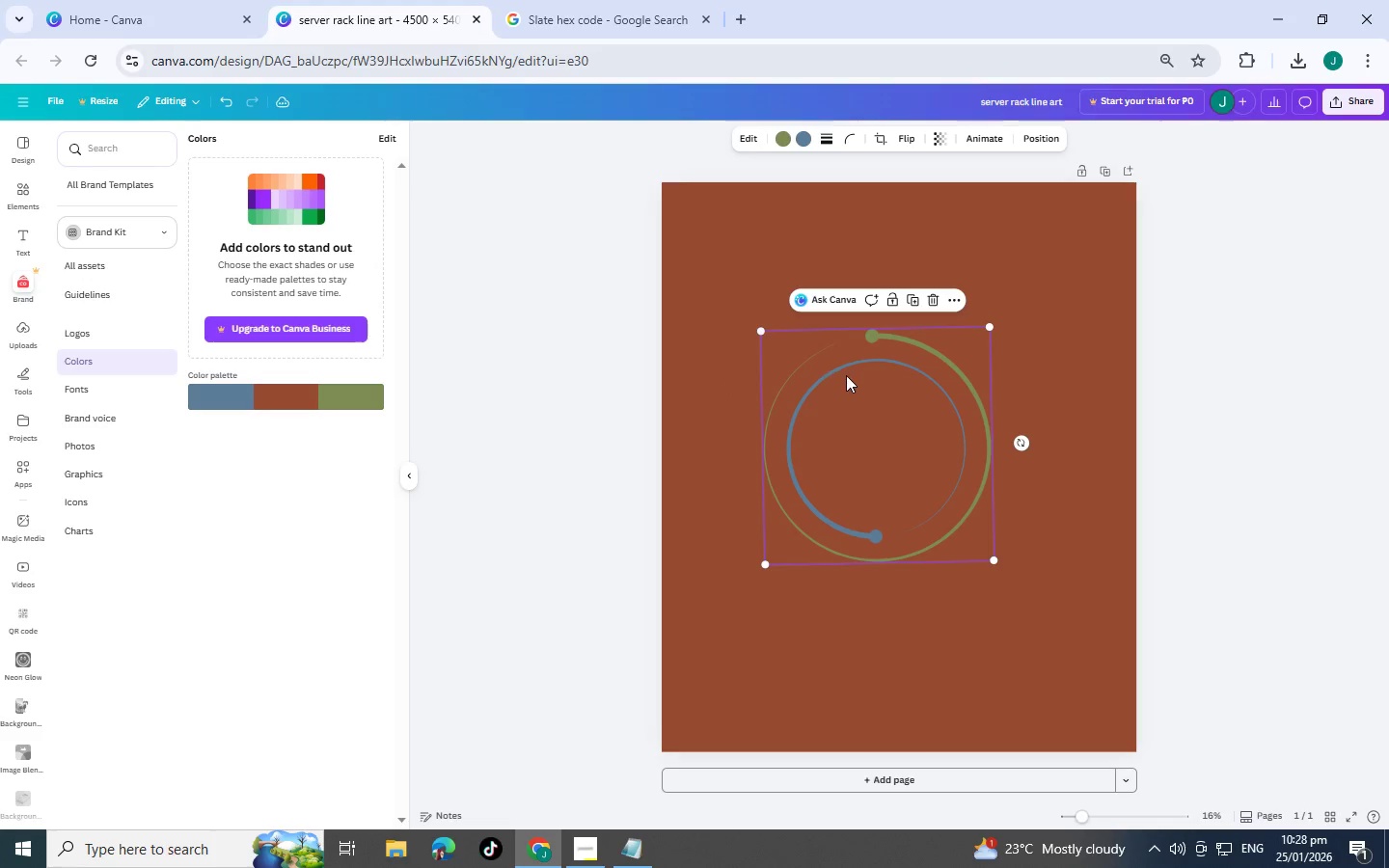 
left_click_drag(start_coordinate=[849, 376], to_coordinate=[868, 375])
 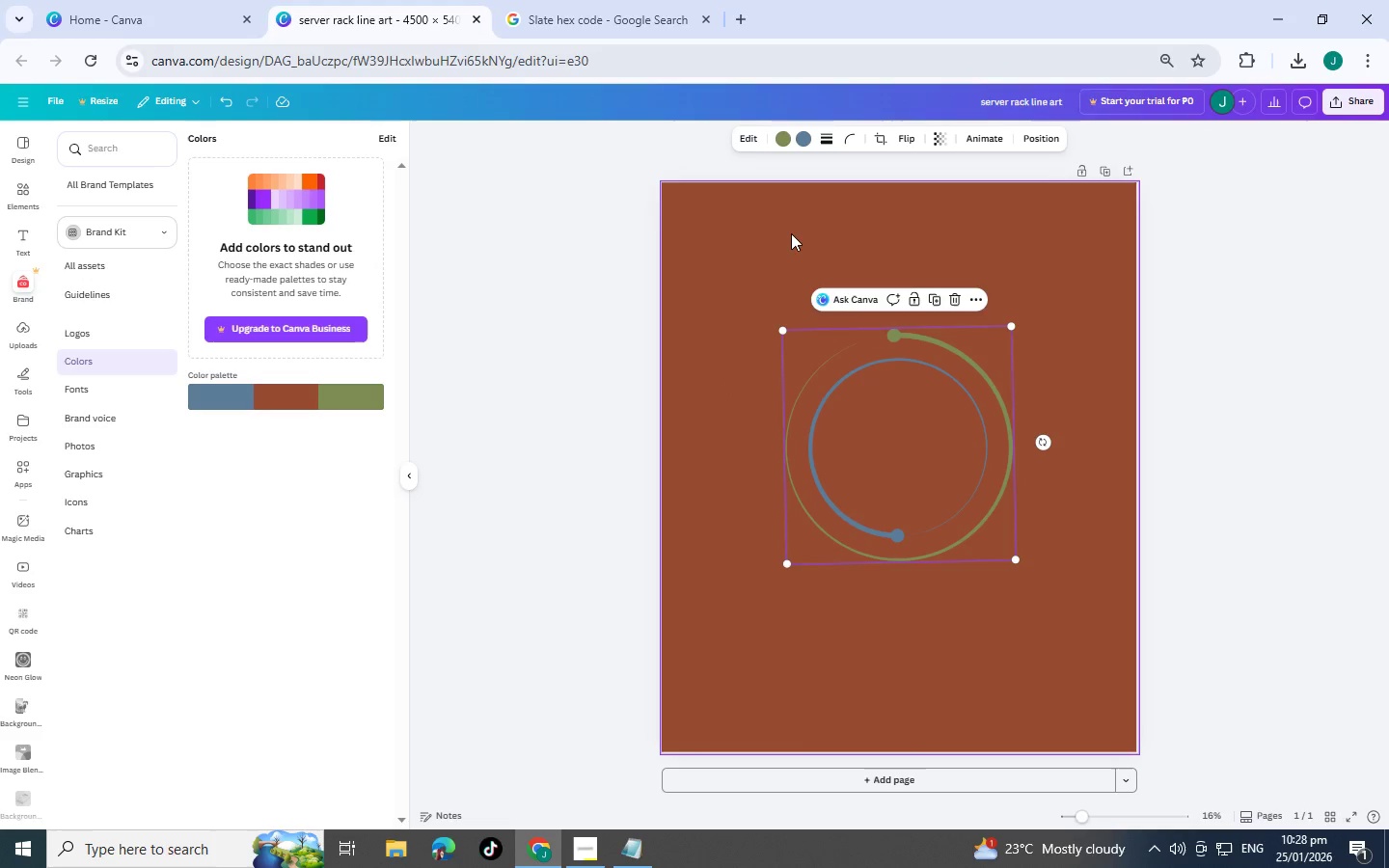 
left_click([782, 233])
 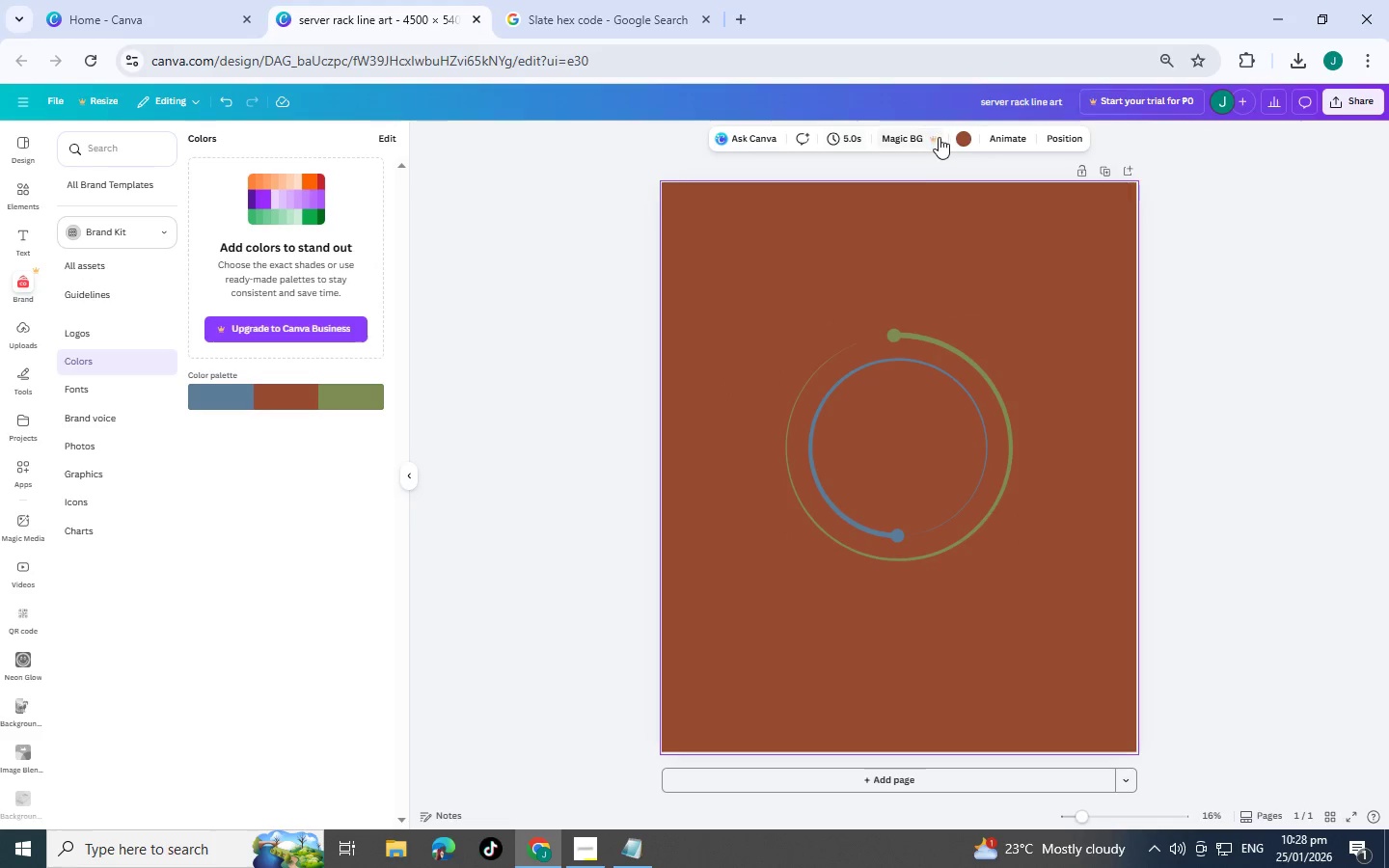 
left_click([965, 141])
 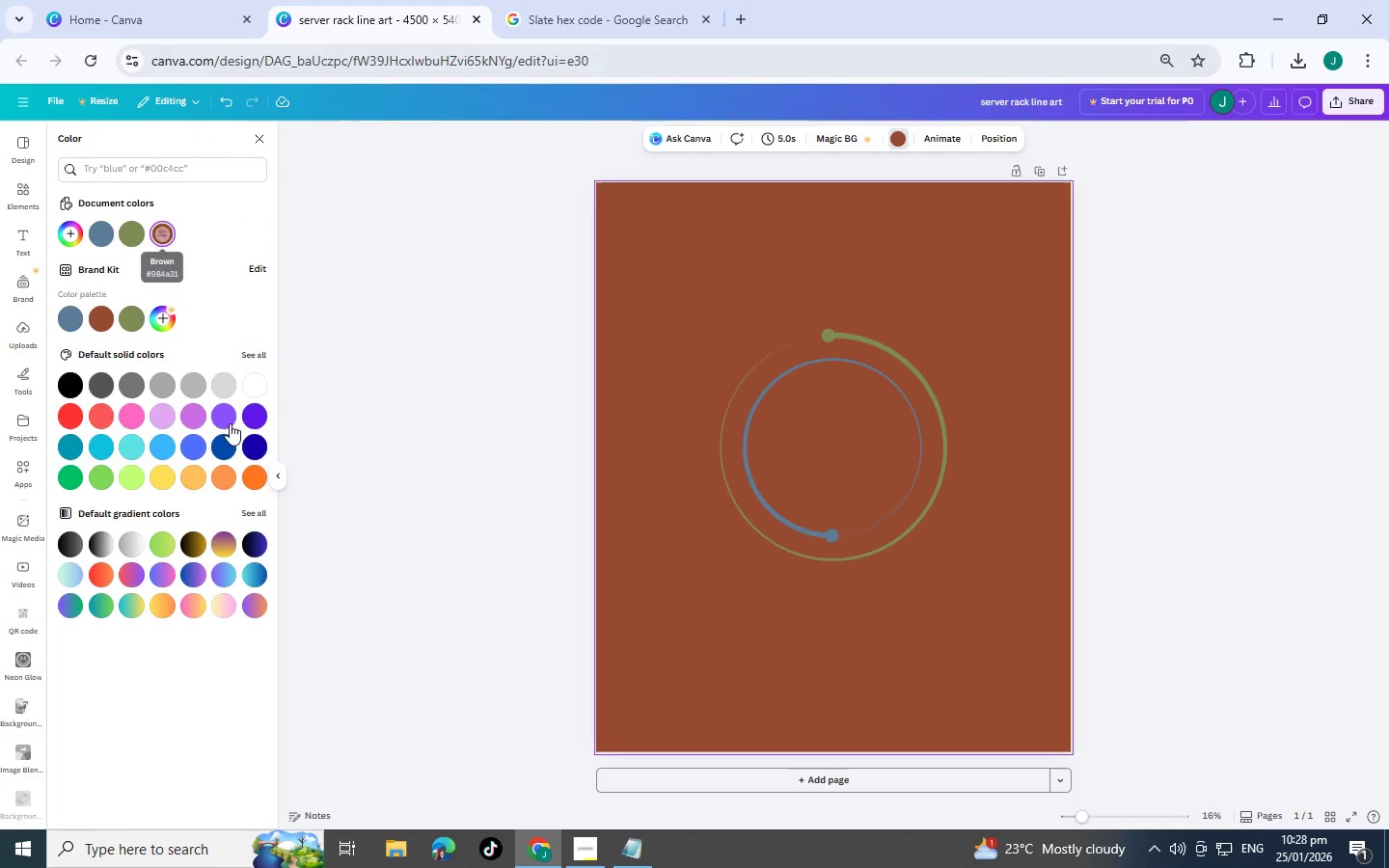 
left_click([261, 381])
 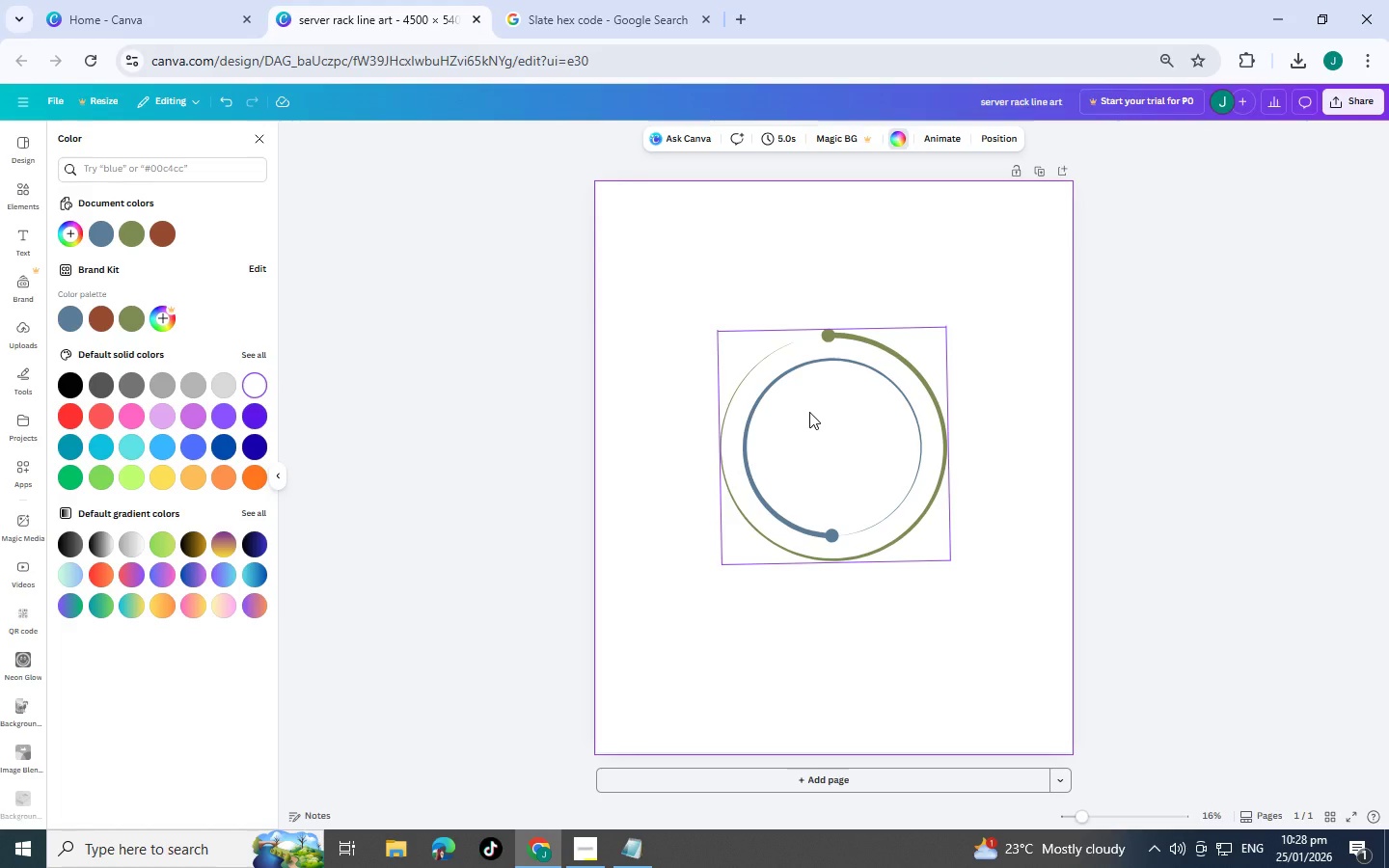 
left_click([809, 410])
 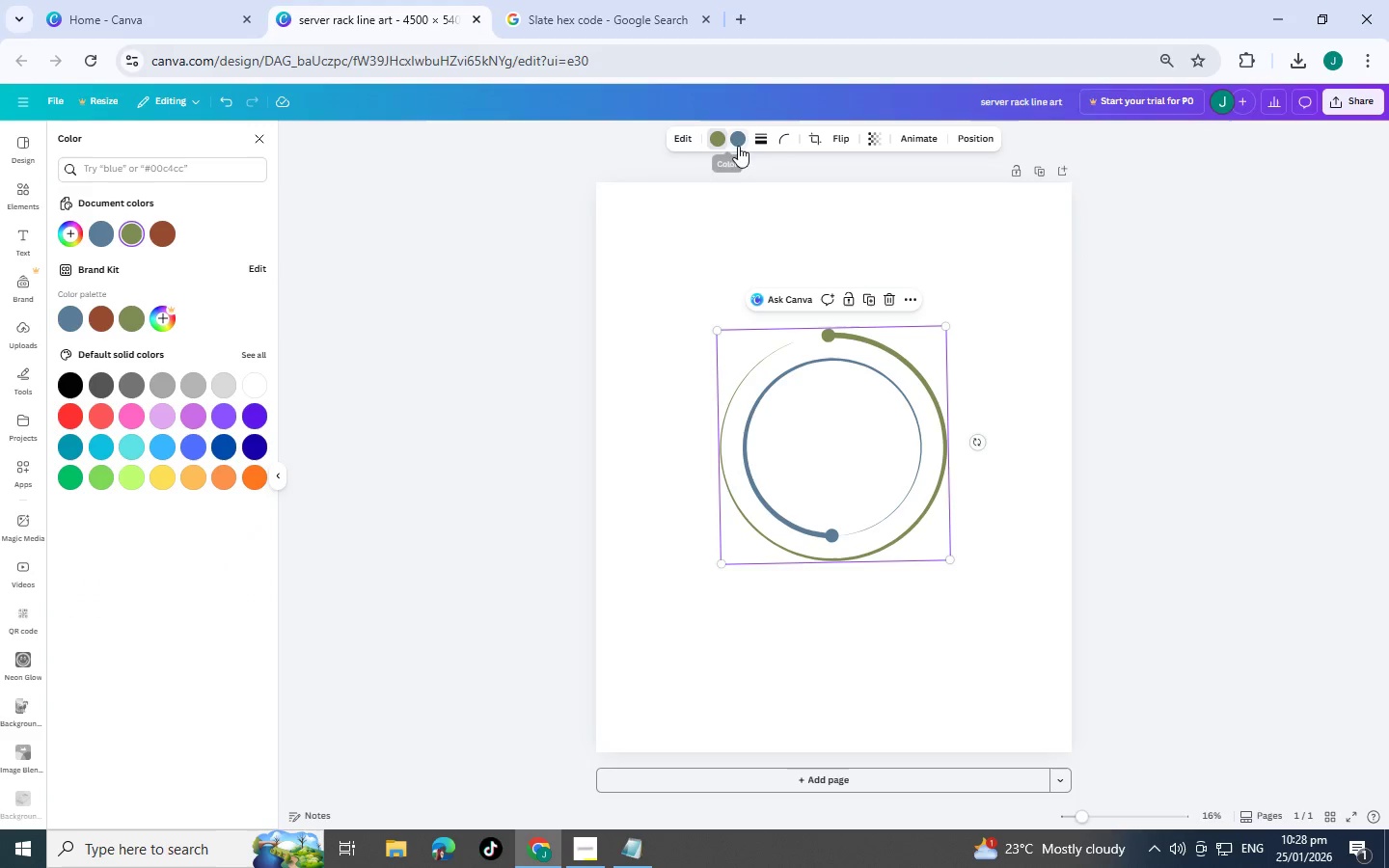 
left_click([160, 232])
 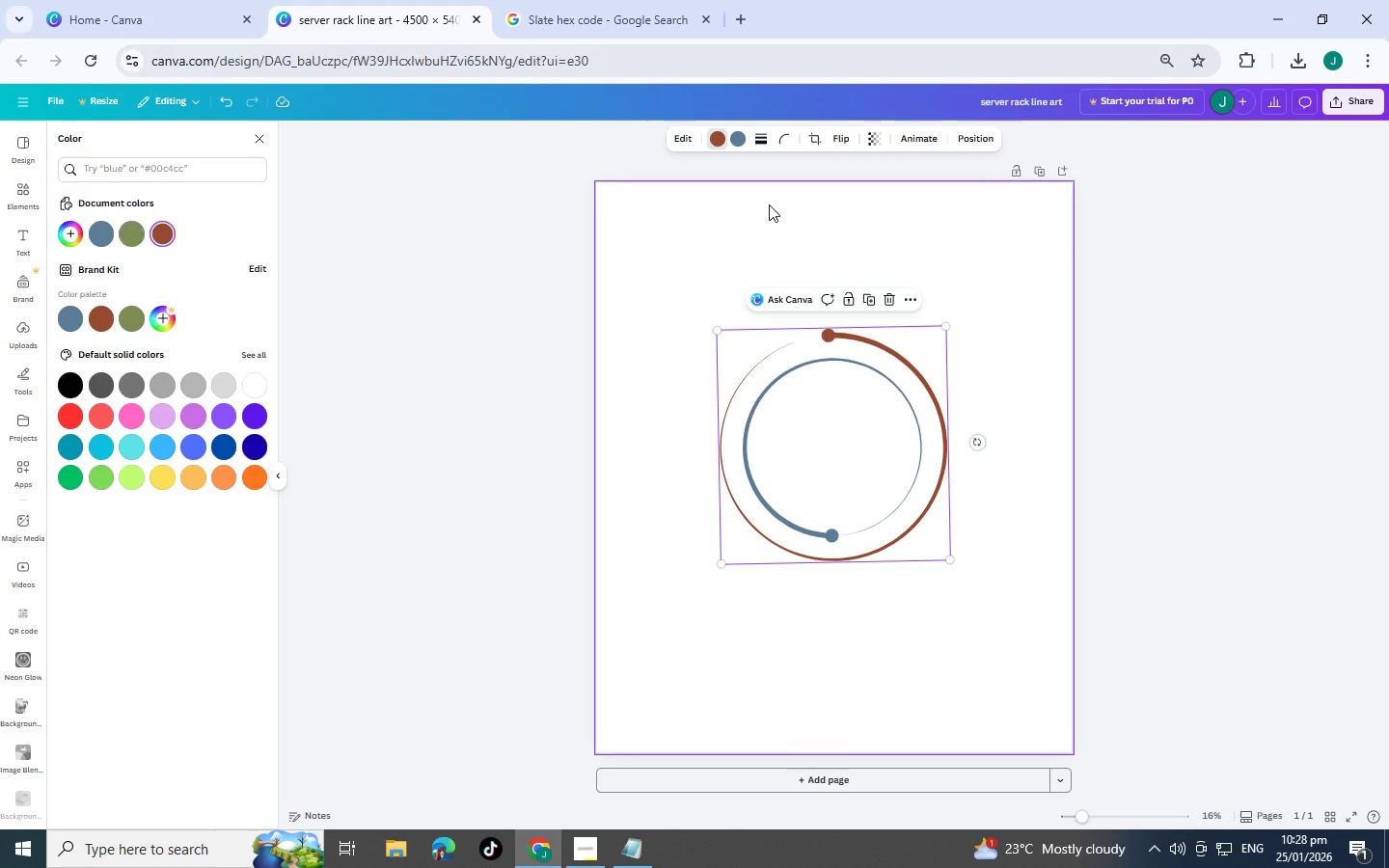 
left_click([742, 144])
 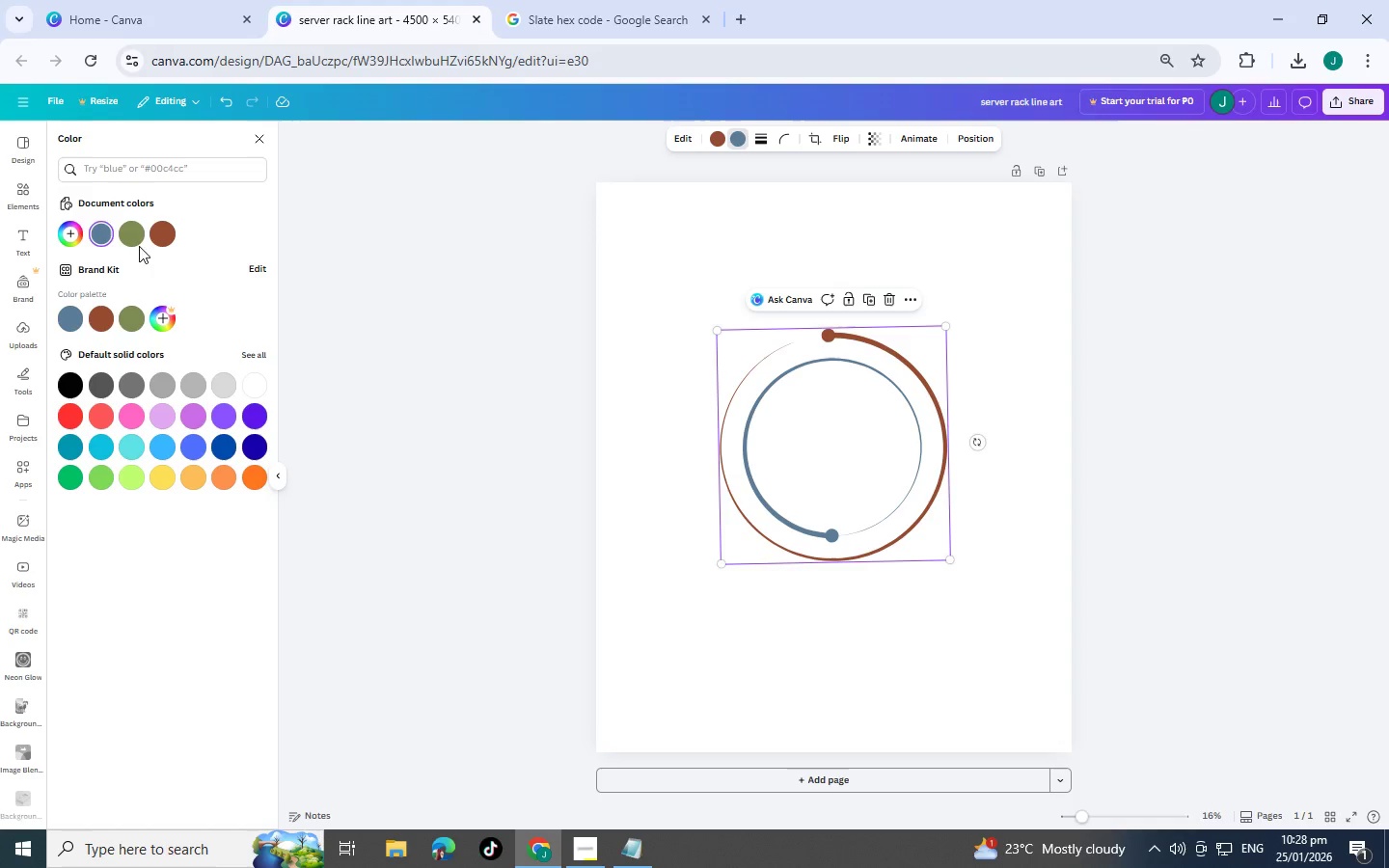 
left_click([138, 238])
 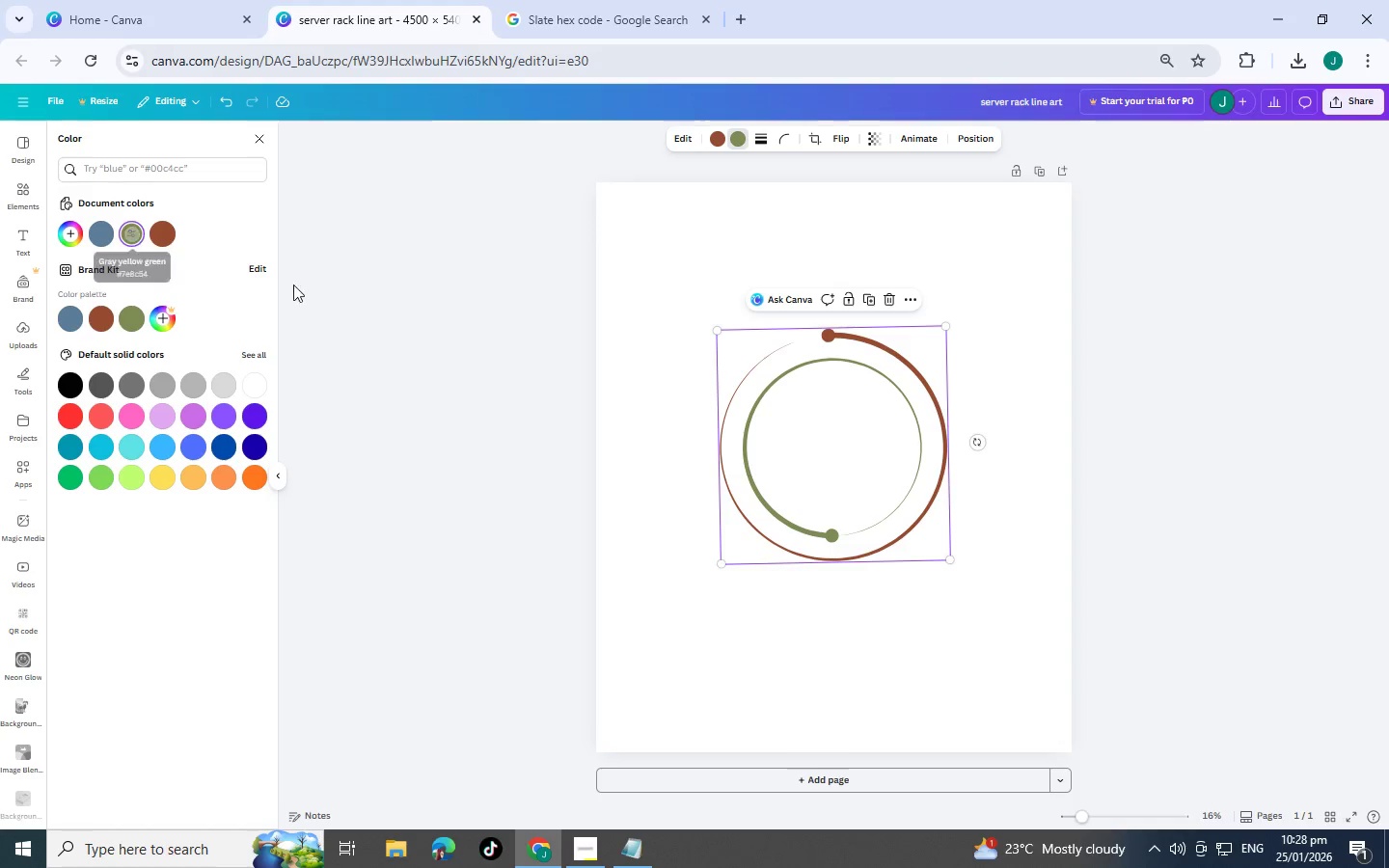 
left_click([568, 341])
 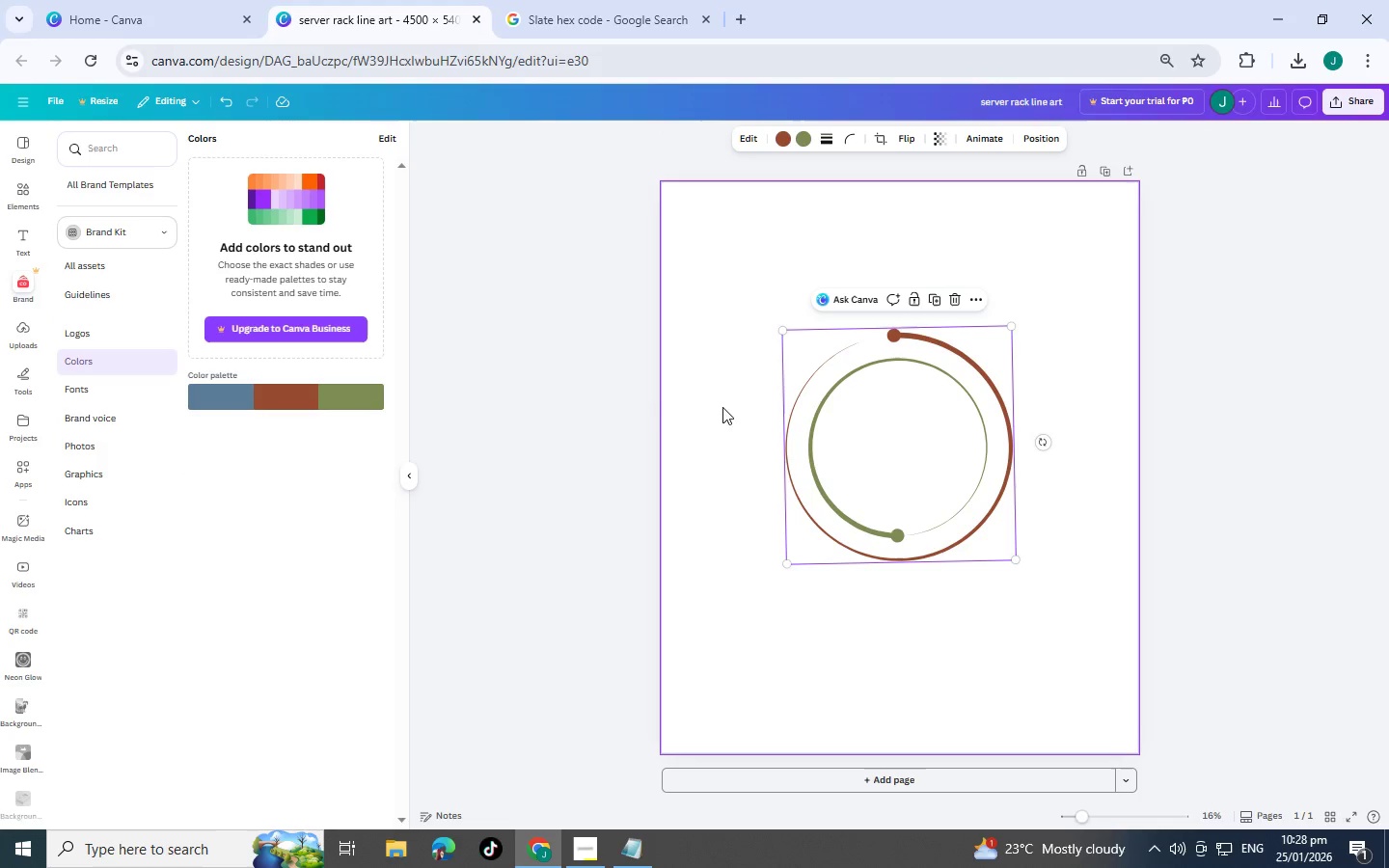 
left_click([752, 414])
 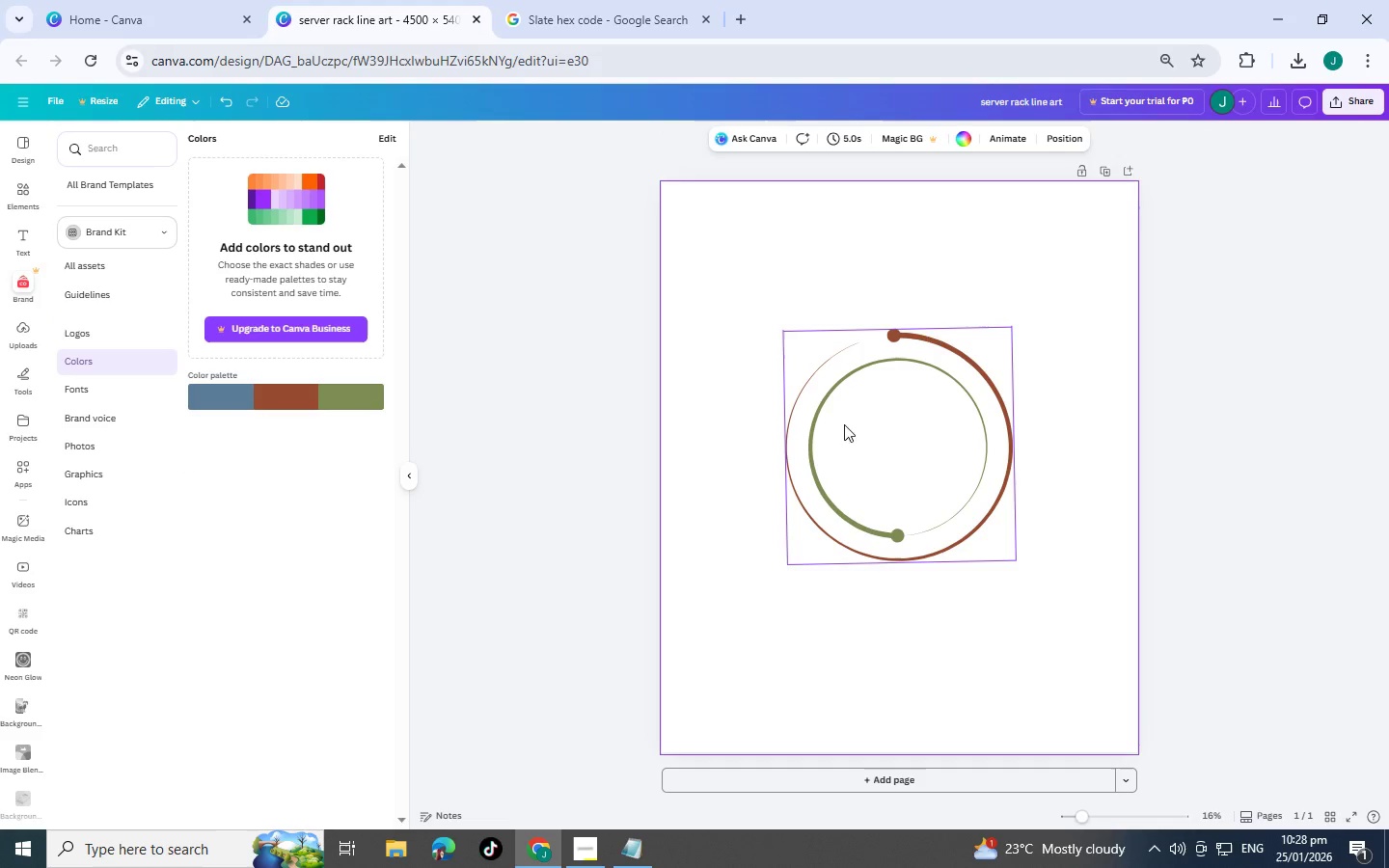 
left_click([861, 428])
 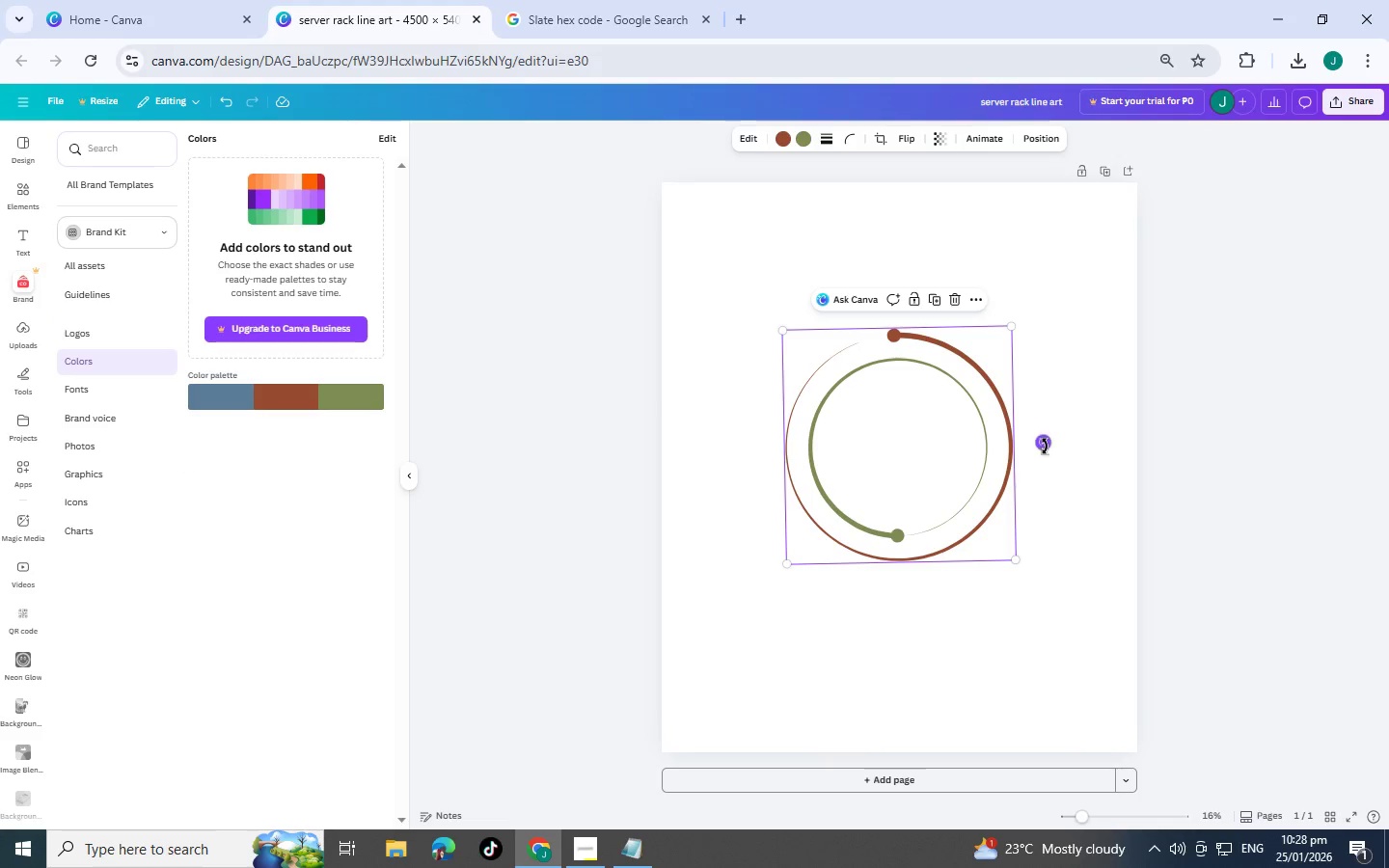 
left_click_drag(start_coordinate=[1045, 447], to_coordinate=[722, 444])
 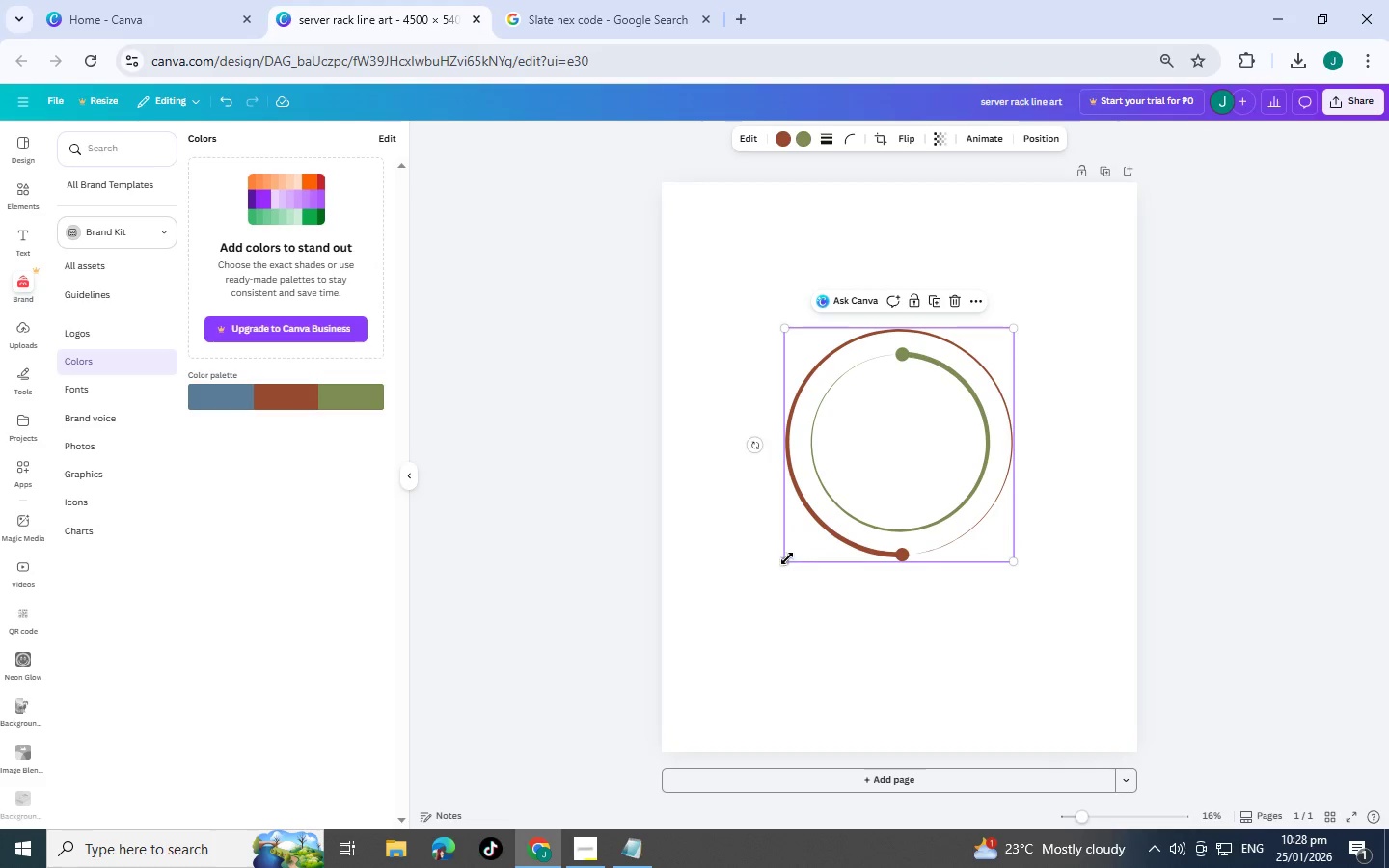 
left_click_drag(start_coordinate=[786, 558], to_coordinate=[724, 604])
 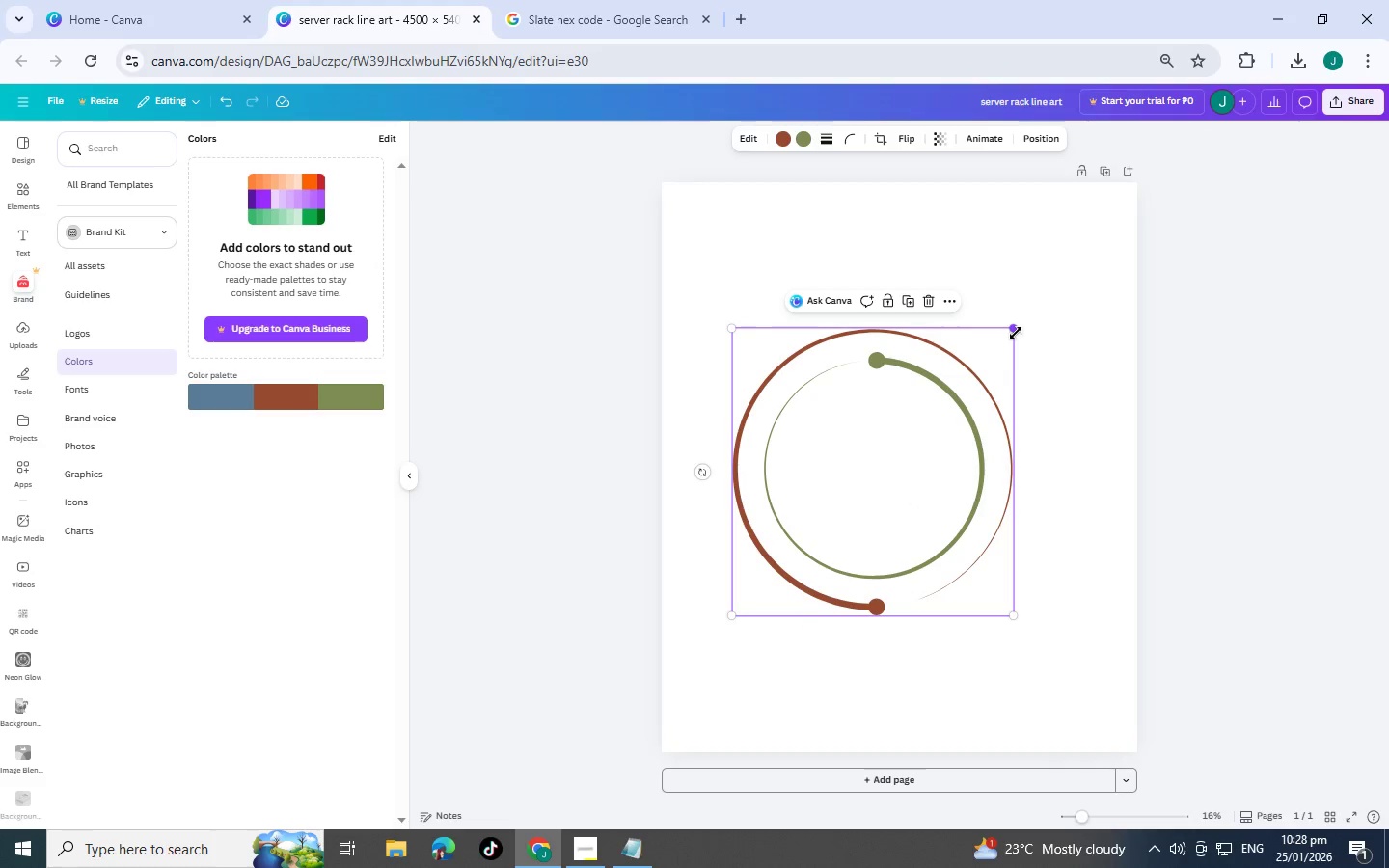 
left_click_drag(start_coordinate=[1016, 331], to_coordinate=[1101, 274])
 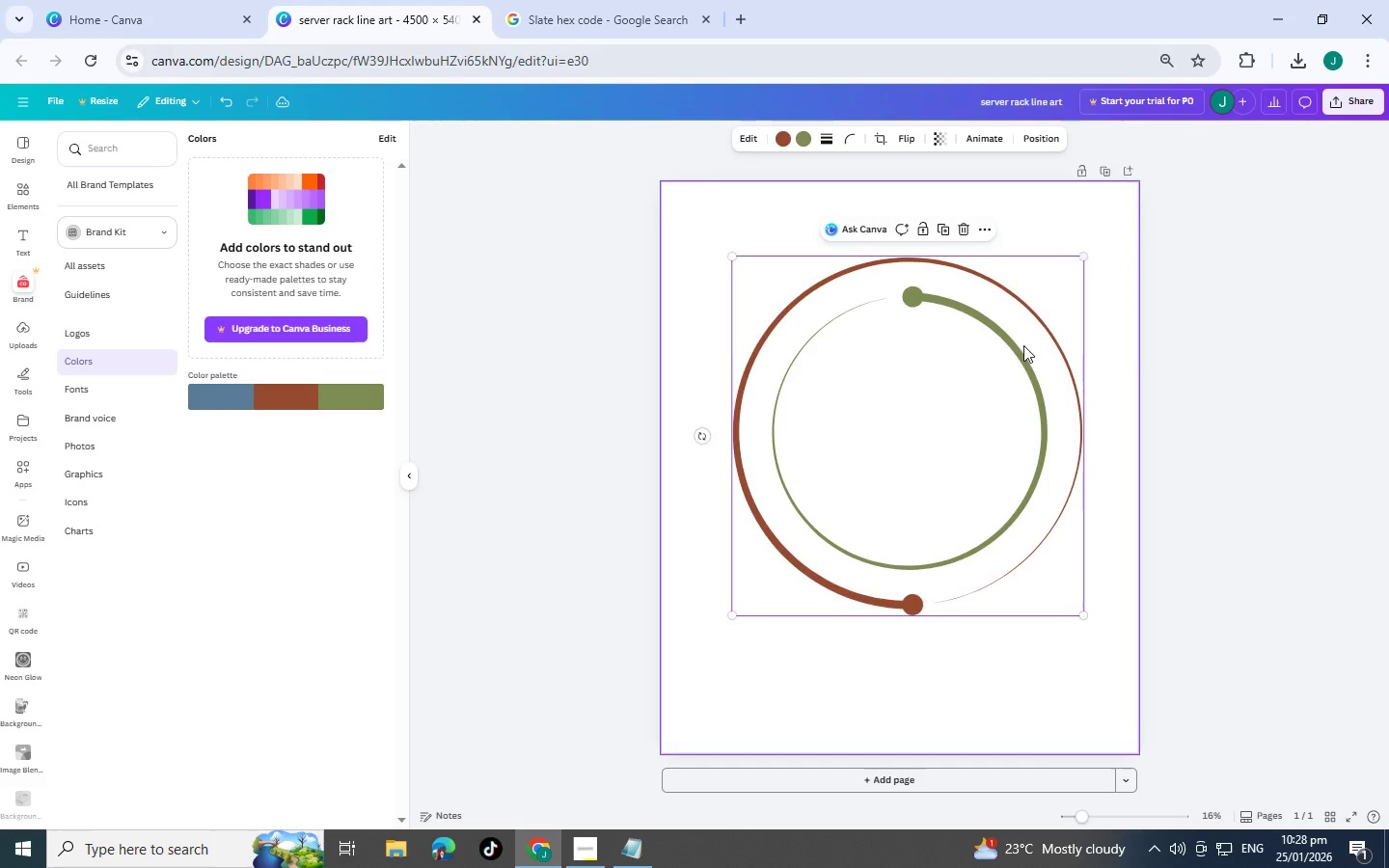 
left_click_drag(start_coordinate=[966, 393], to_coordinate=[958, 413])
 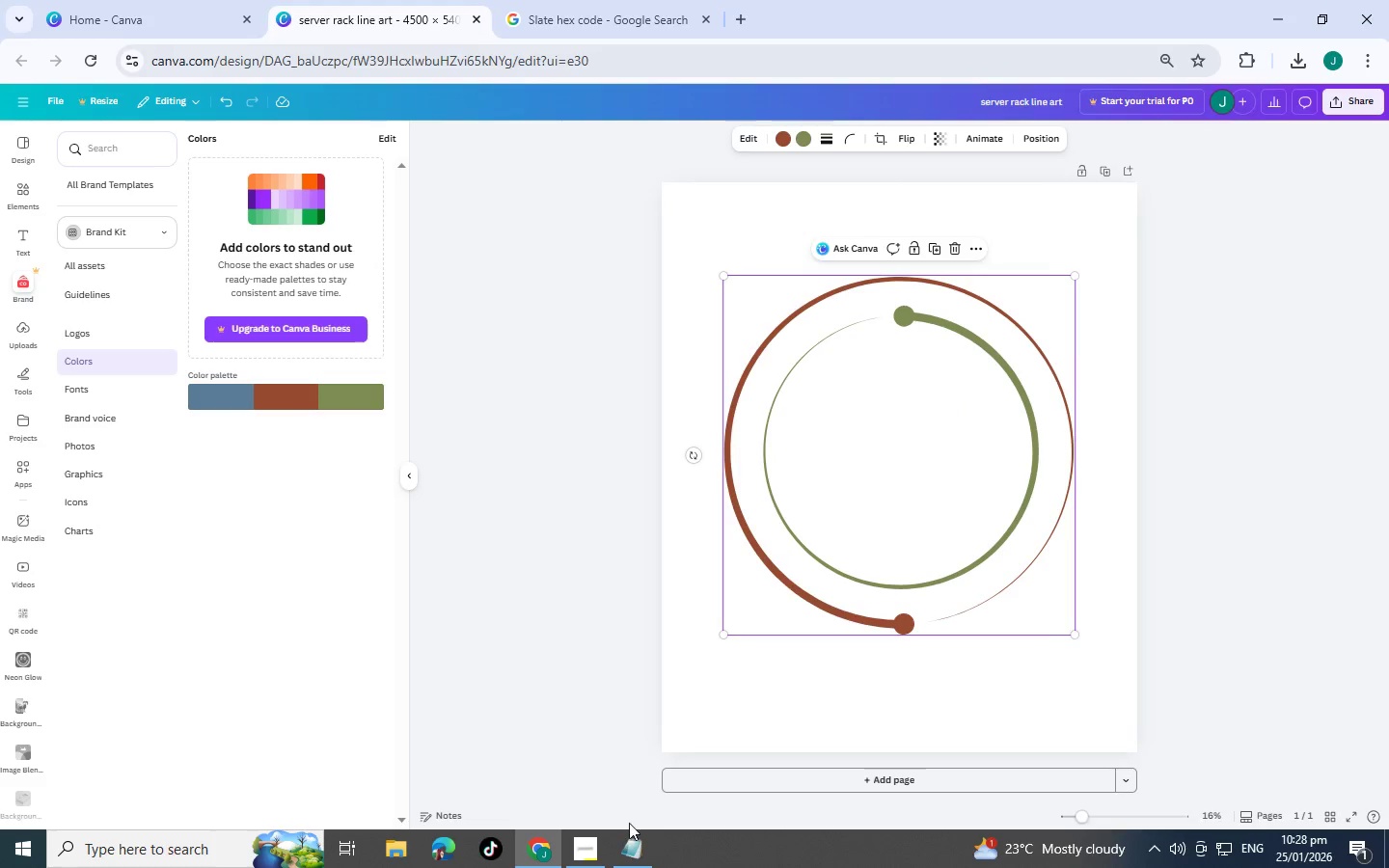 
left_click([587, 857])